 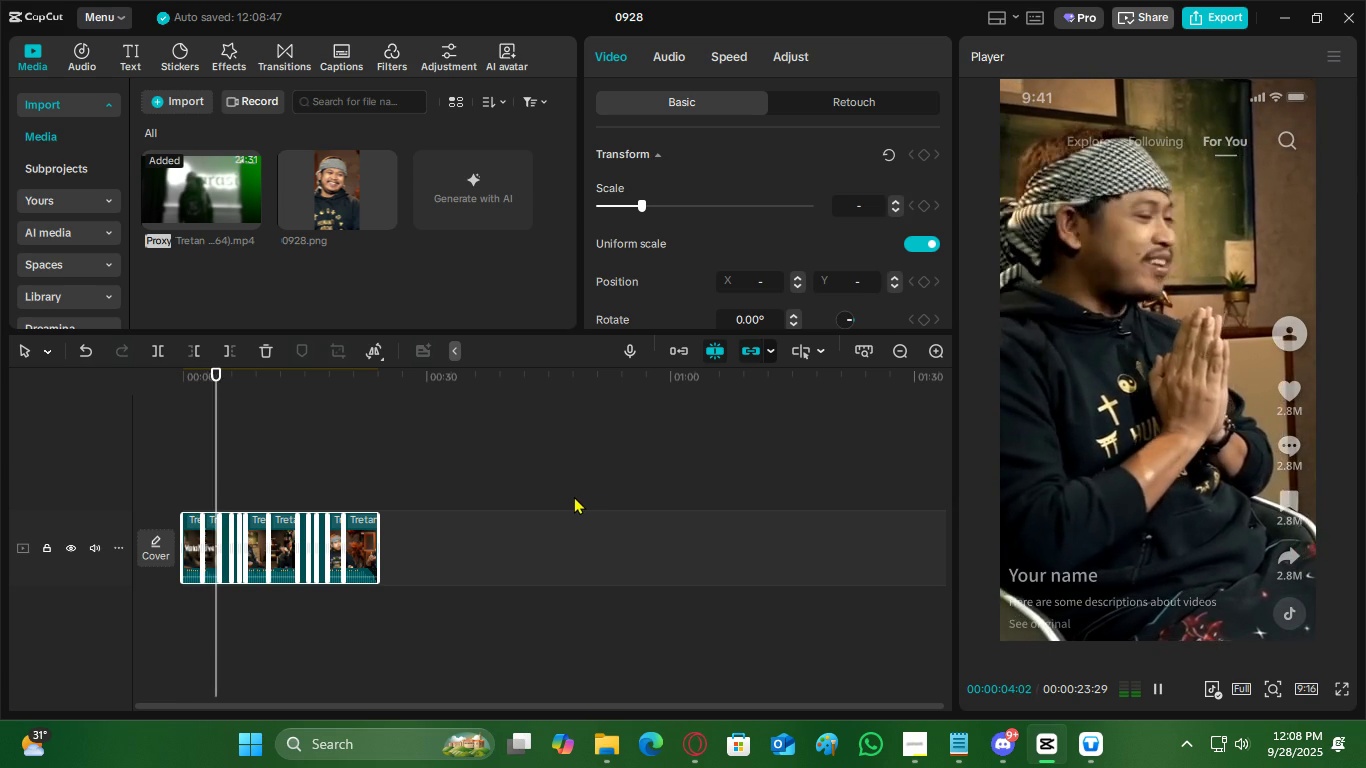 
key(Space)
 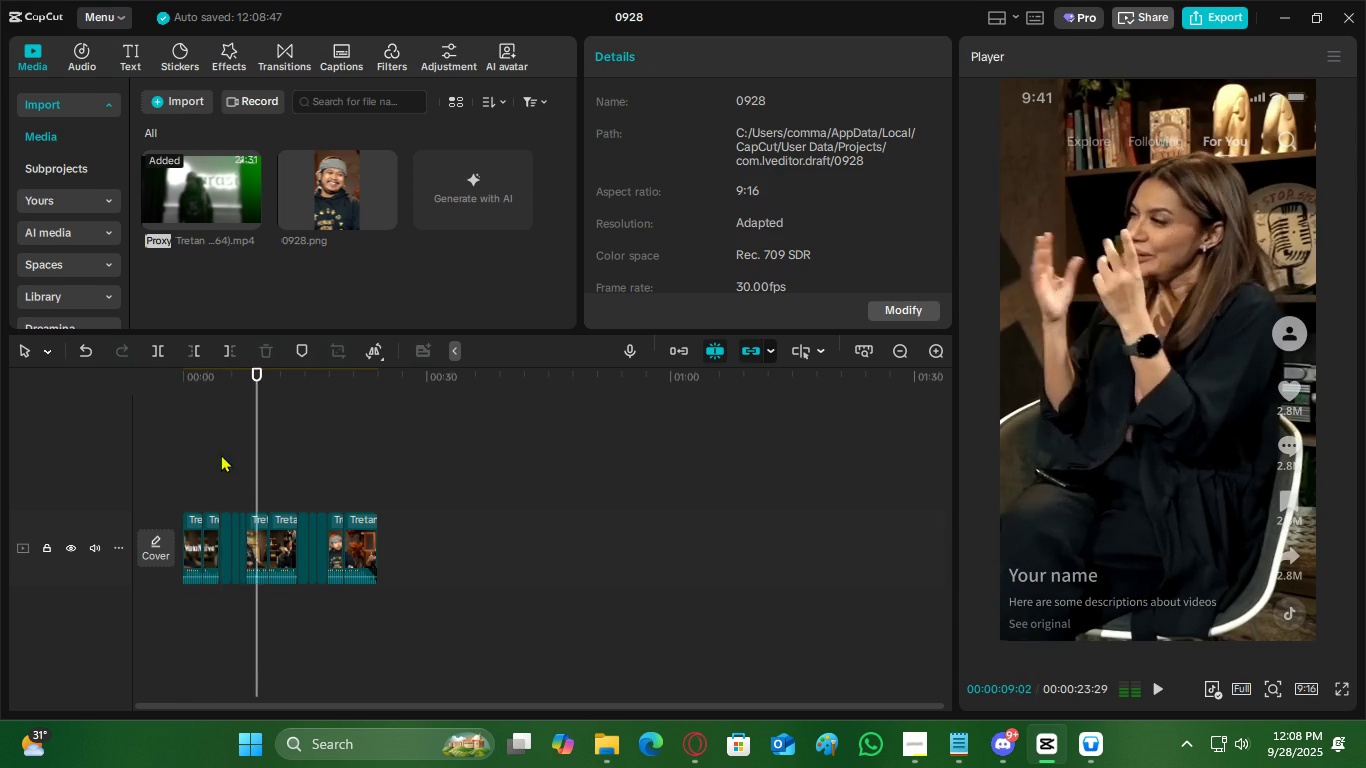 
left_click([221, 454])
 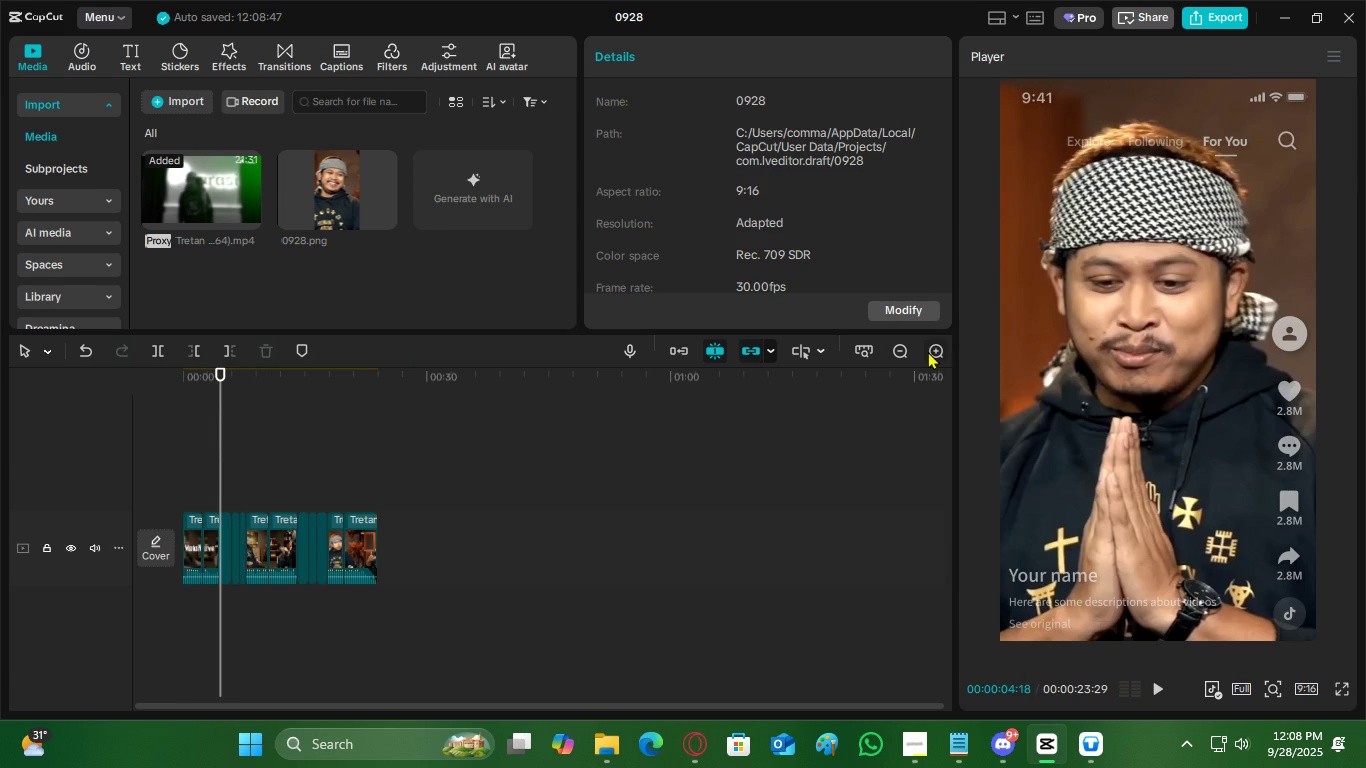 
double_click([928, 351])
 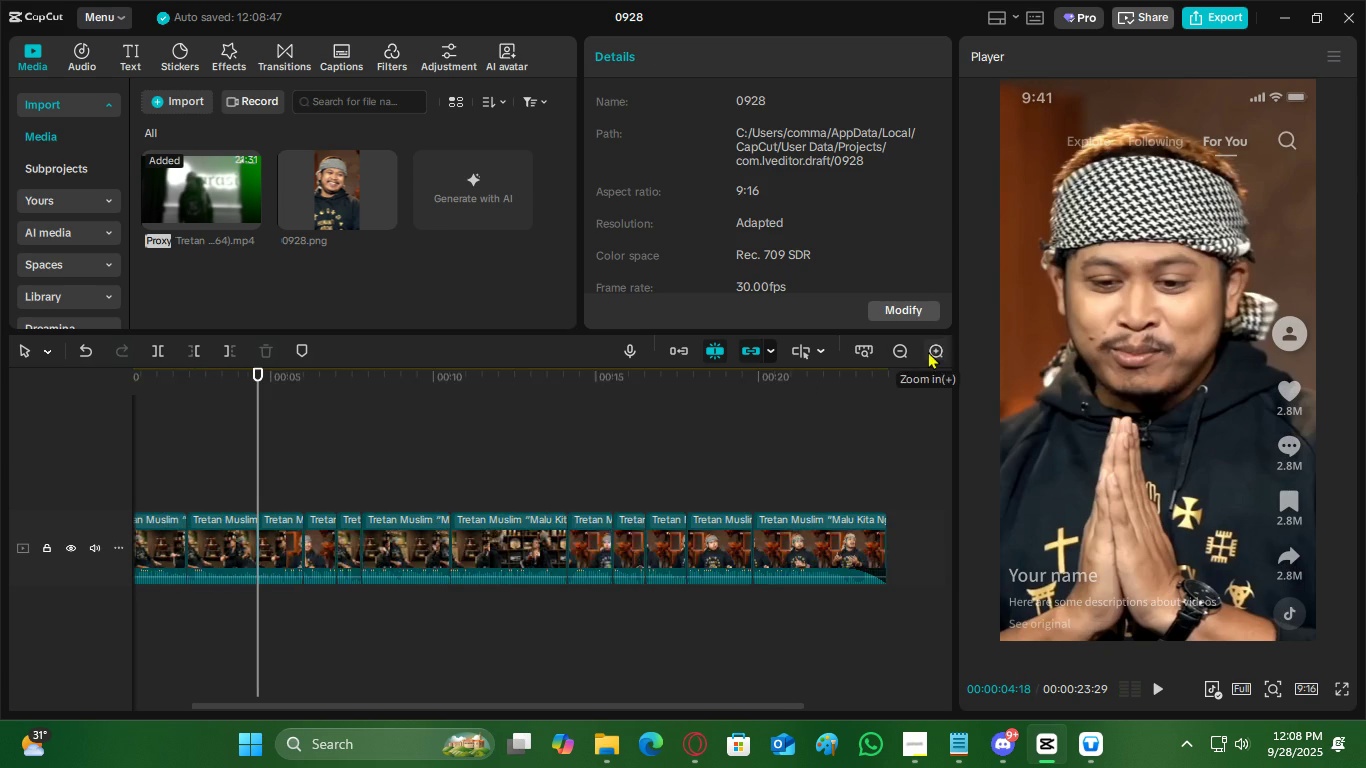 
triple_click([928, 351])
 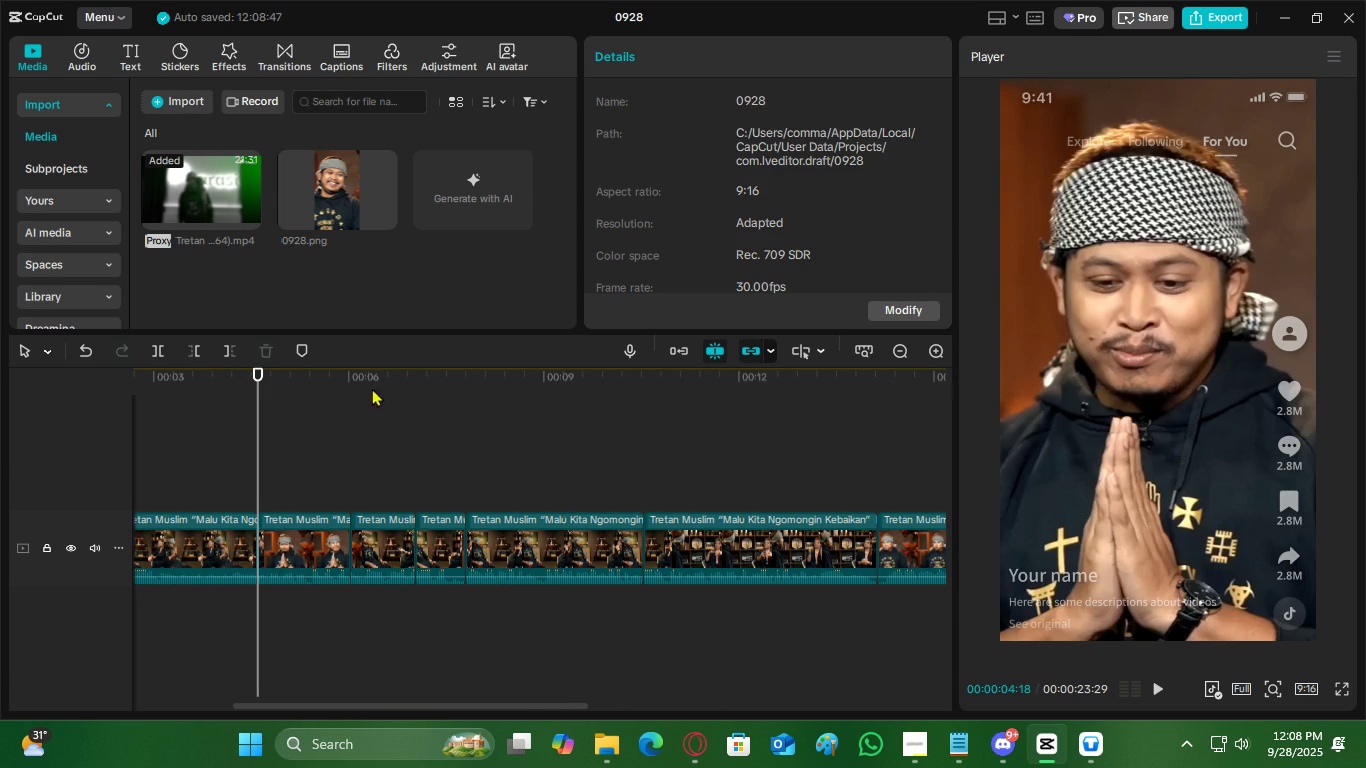 
left_click([372, 388])
 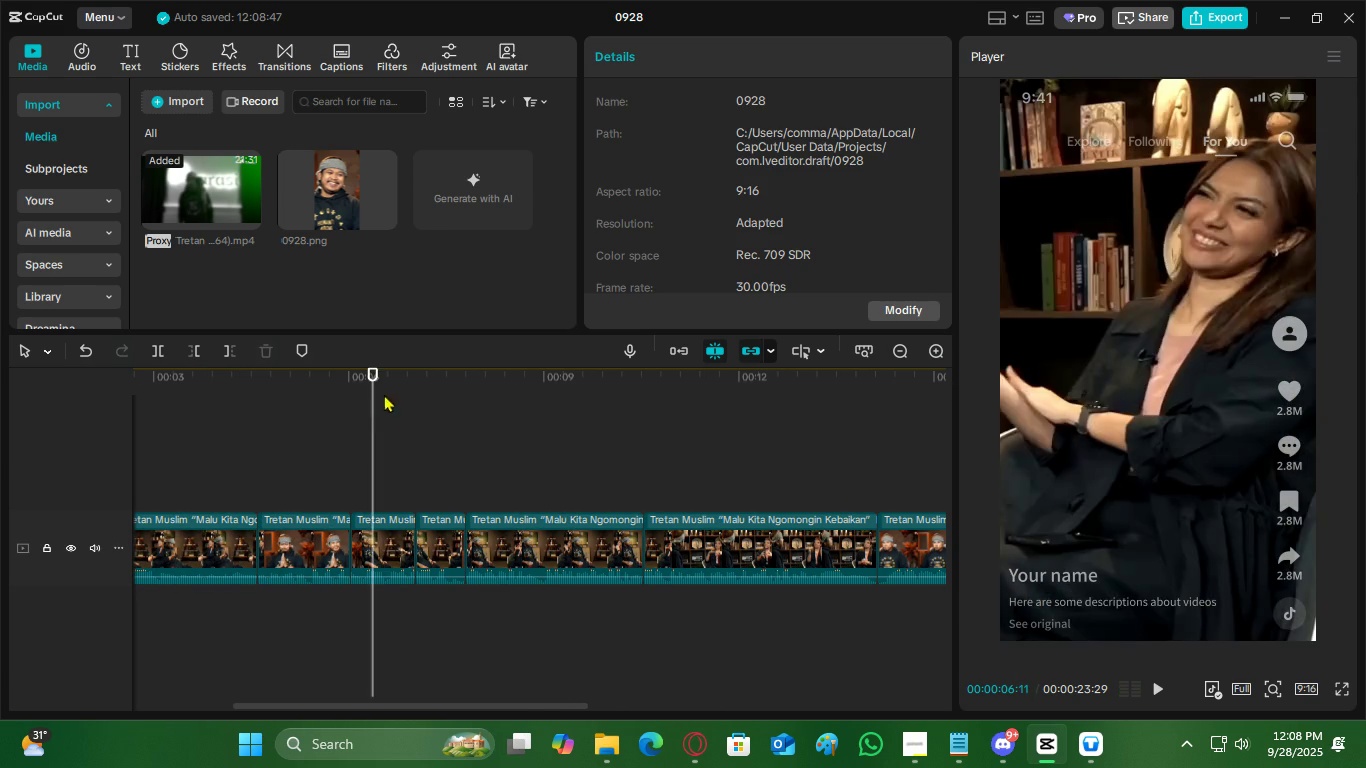 
key(Space)
 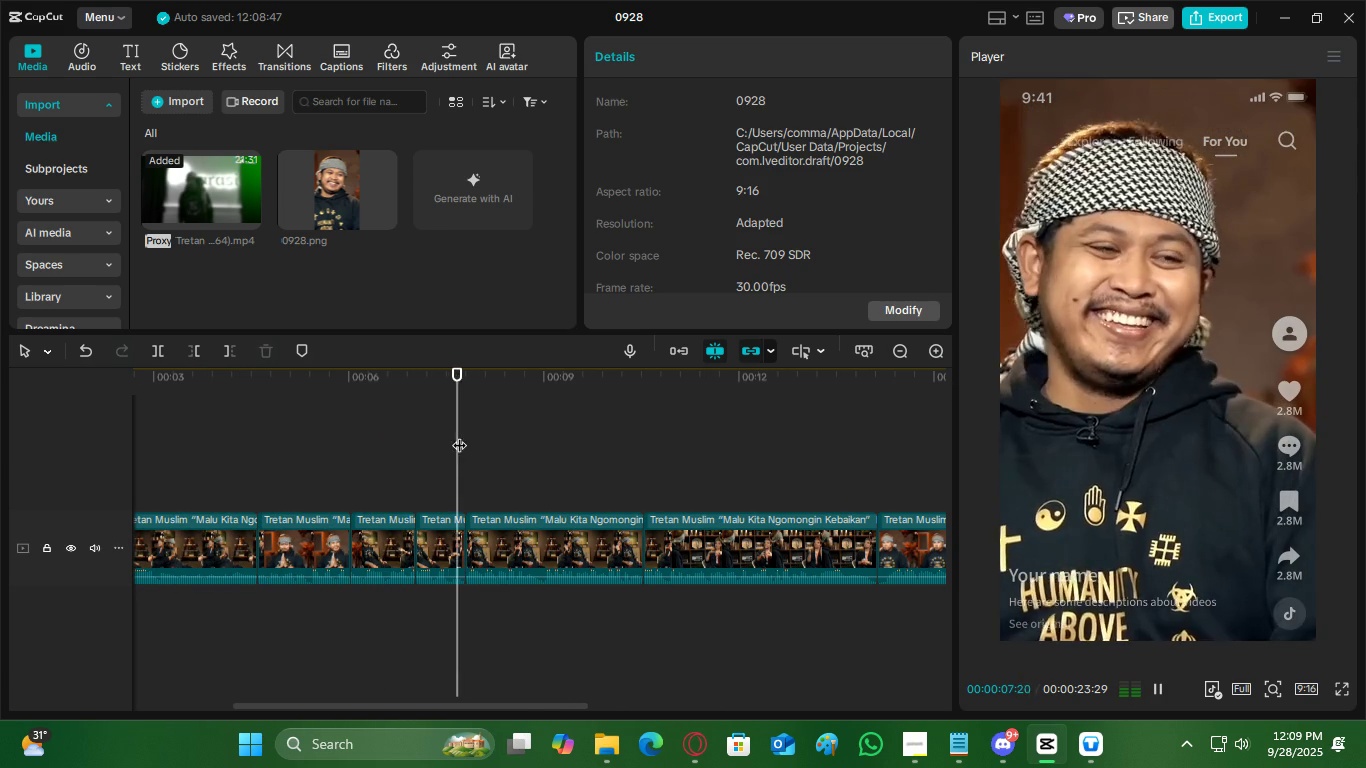 
key(Space)